 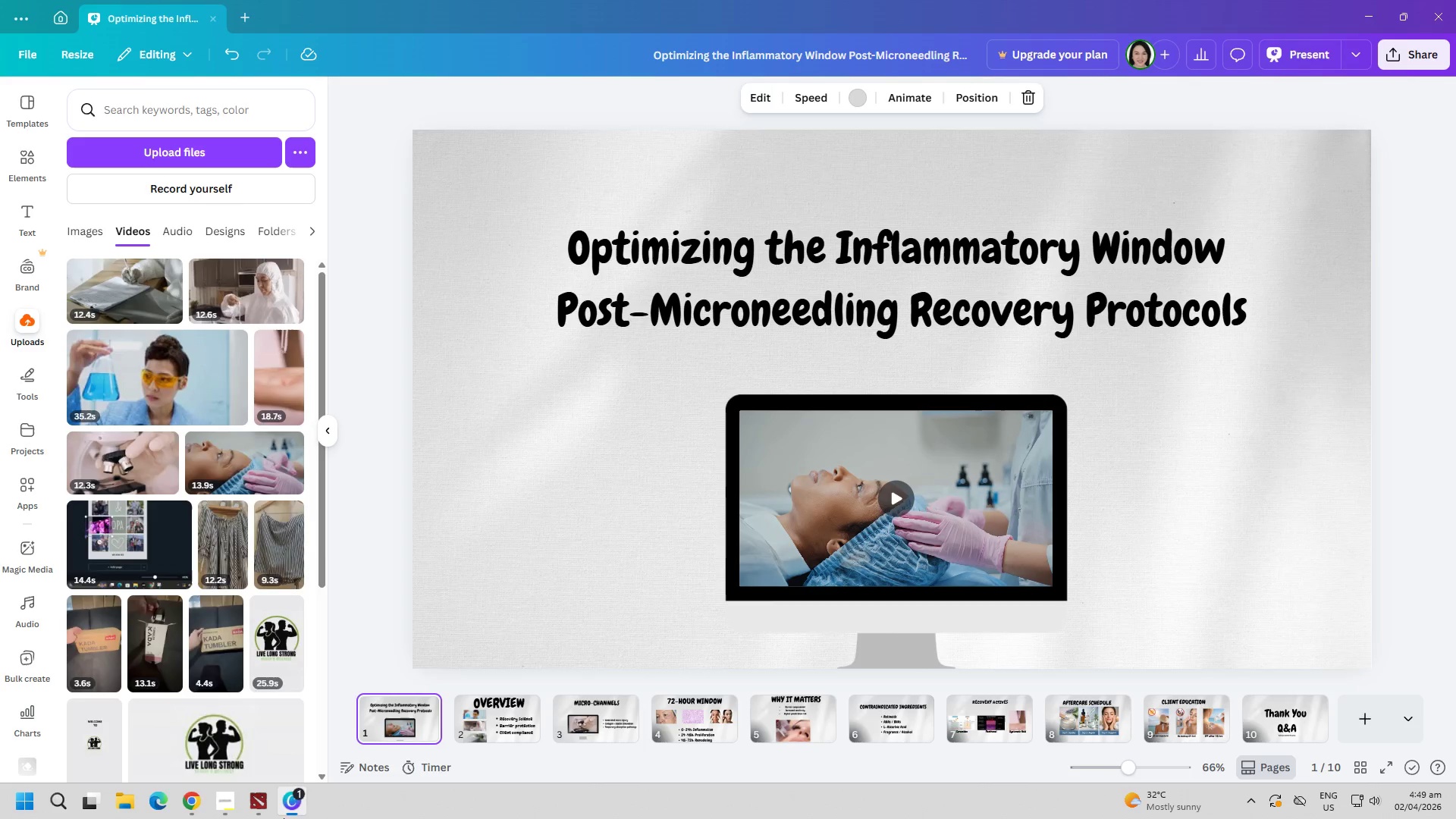 
left_click([667, 717])
 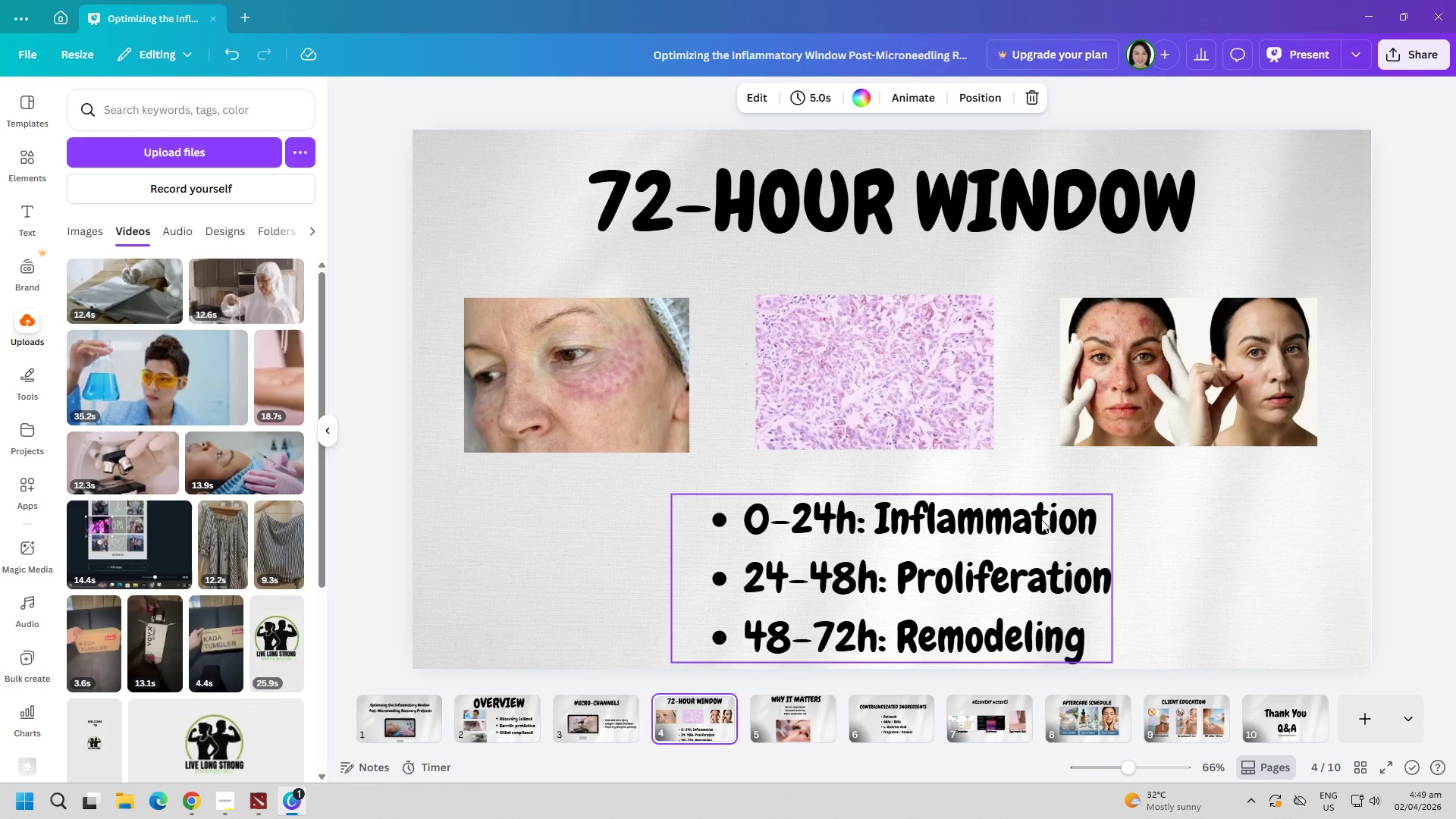 
left_click([821, 717])
 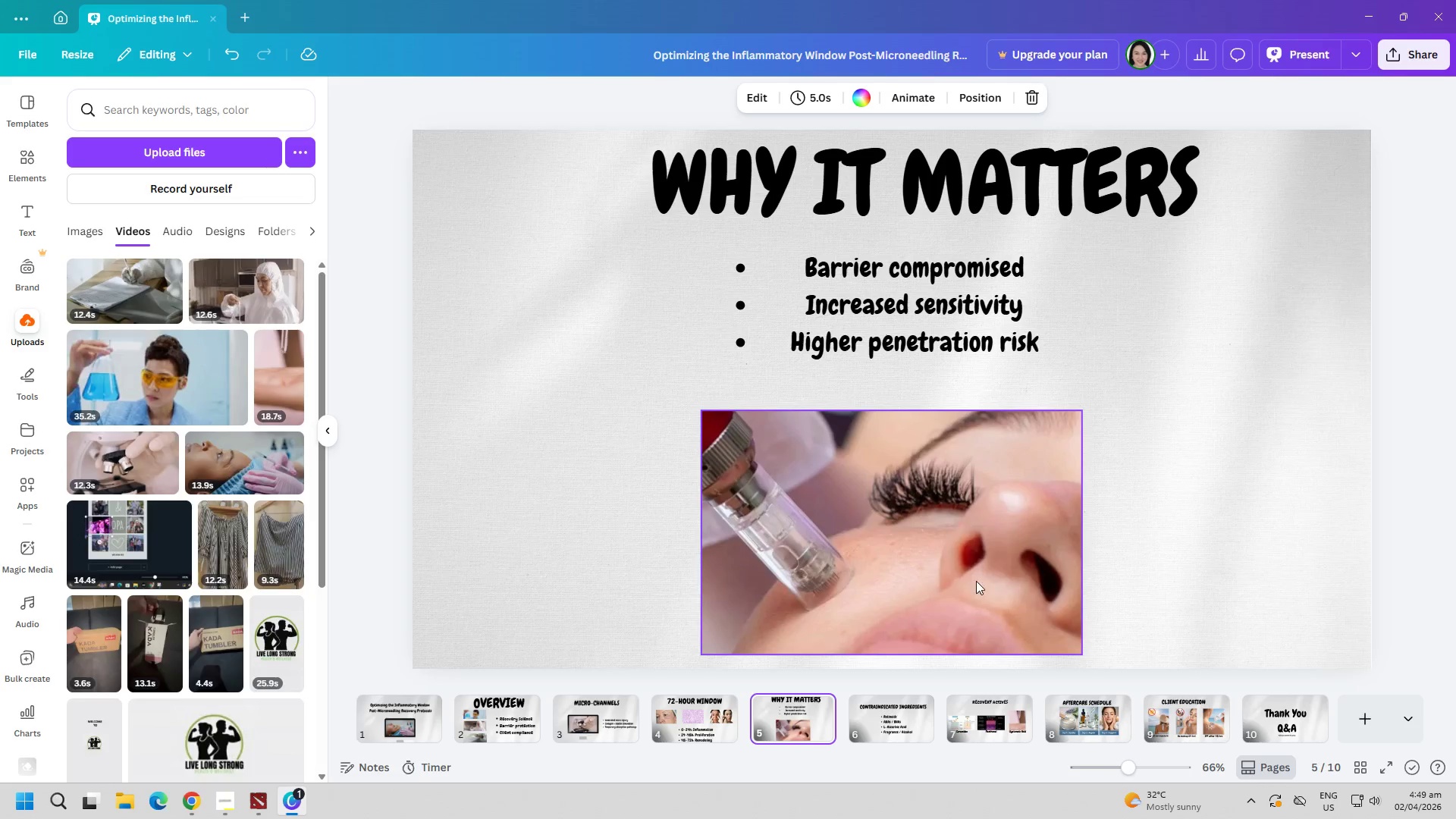 
left_click([930, 718])
 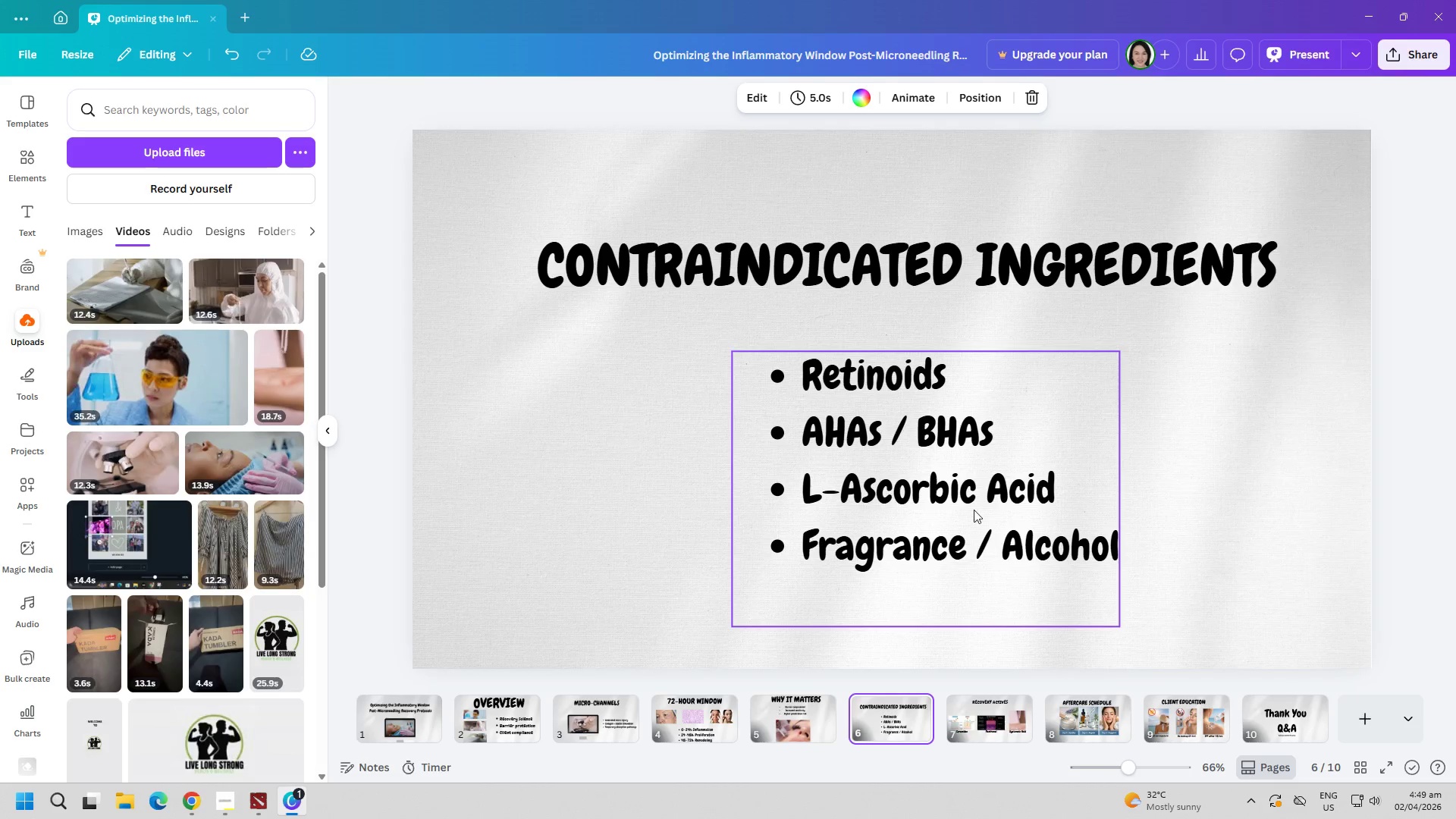 
left_click([1021, 704])
 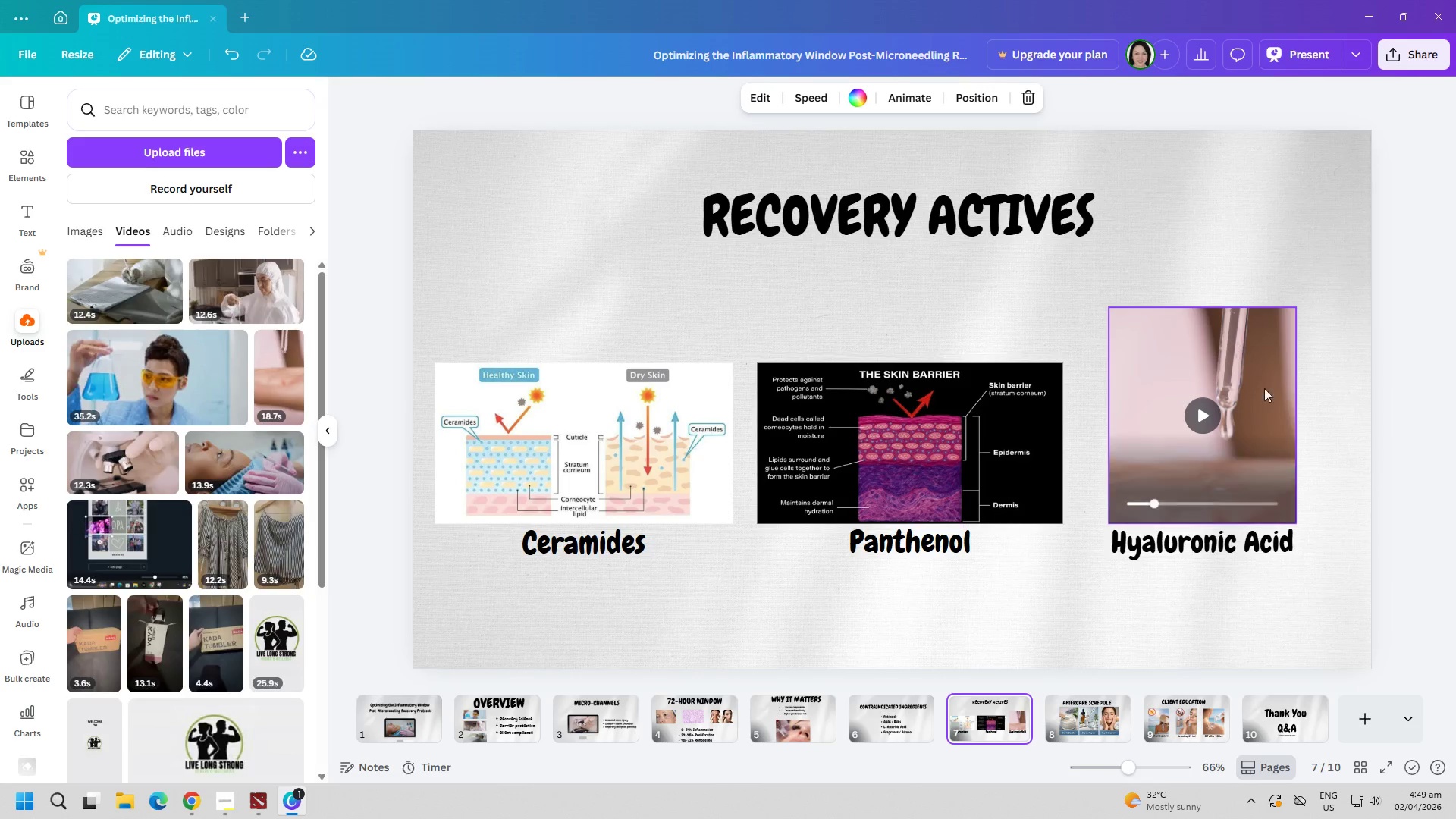 
left_click([1196, 425])
 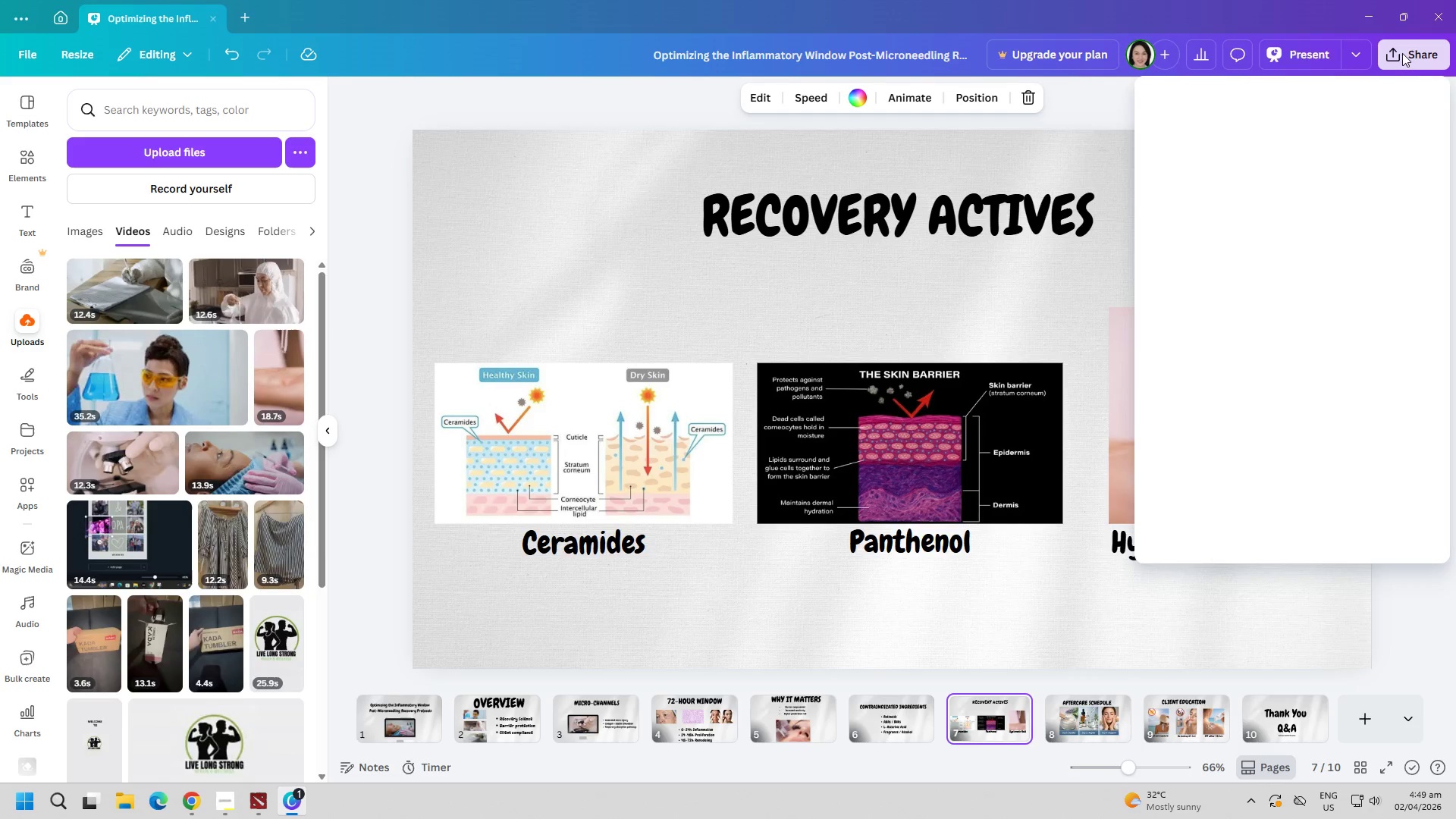 
wait(12.69)
 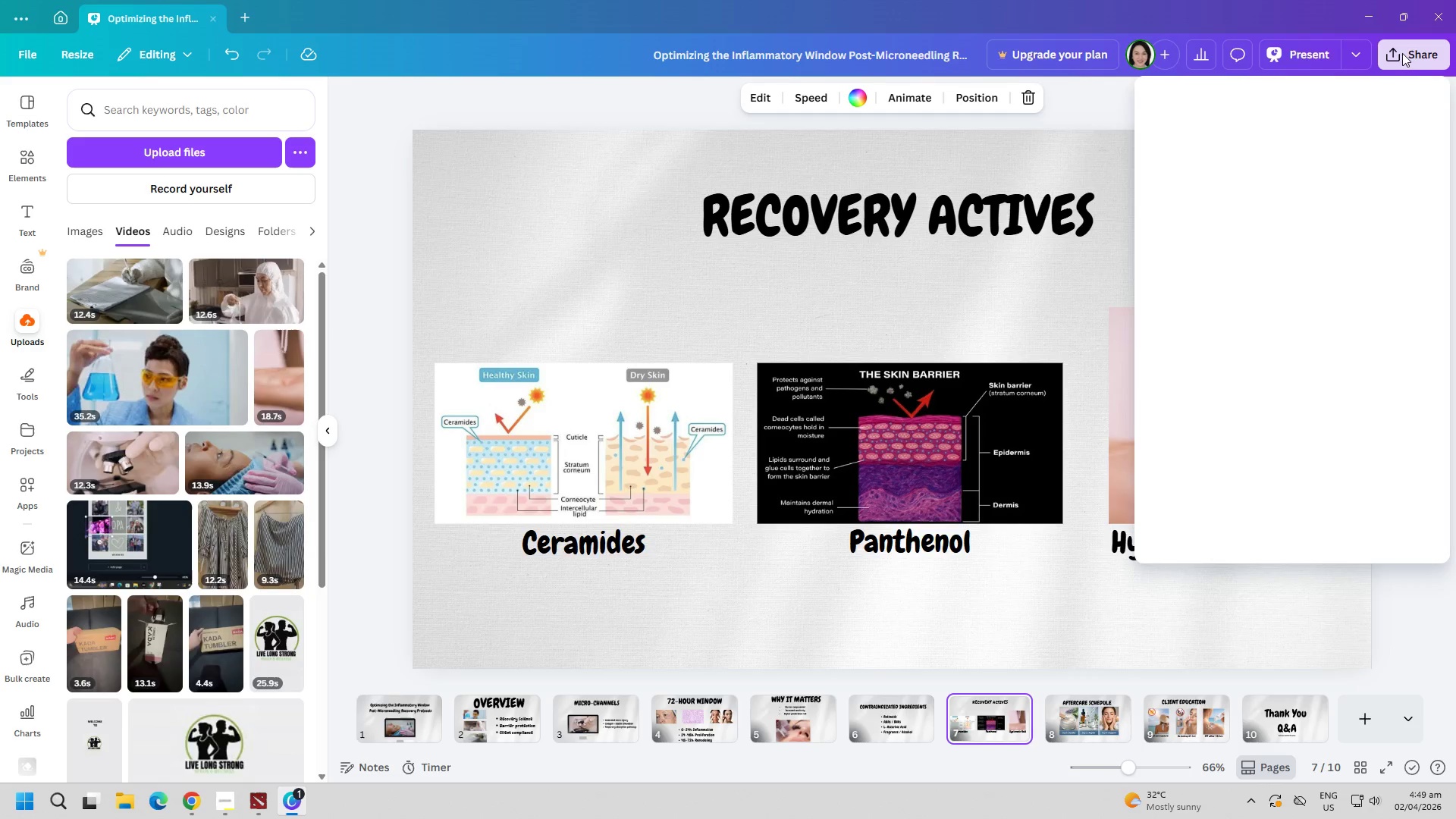 
left_click([1364, 256])
 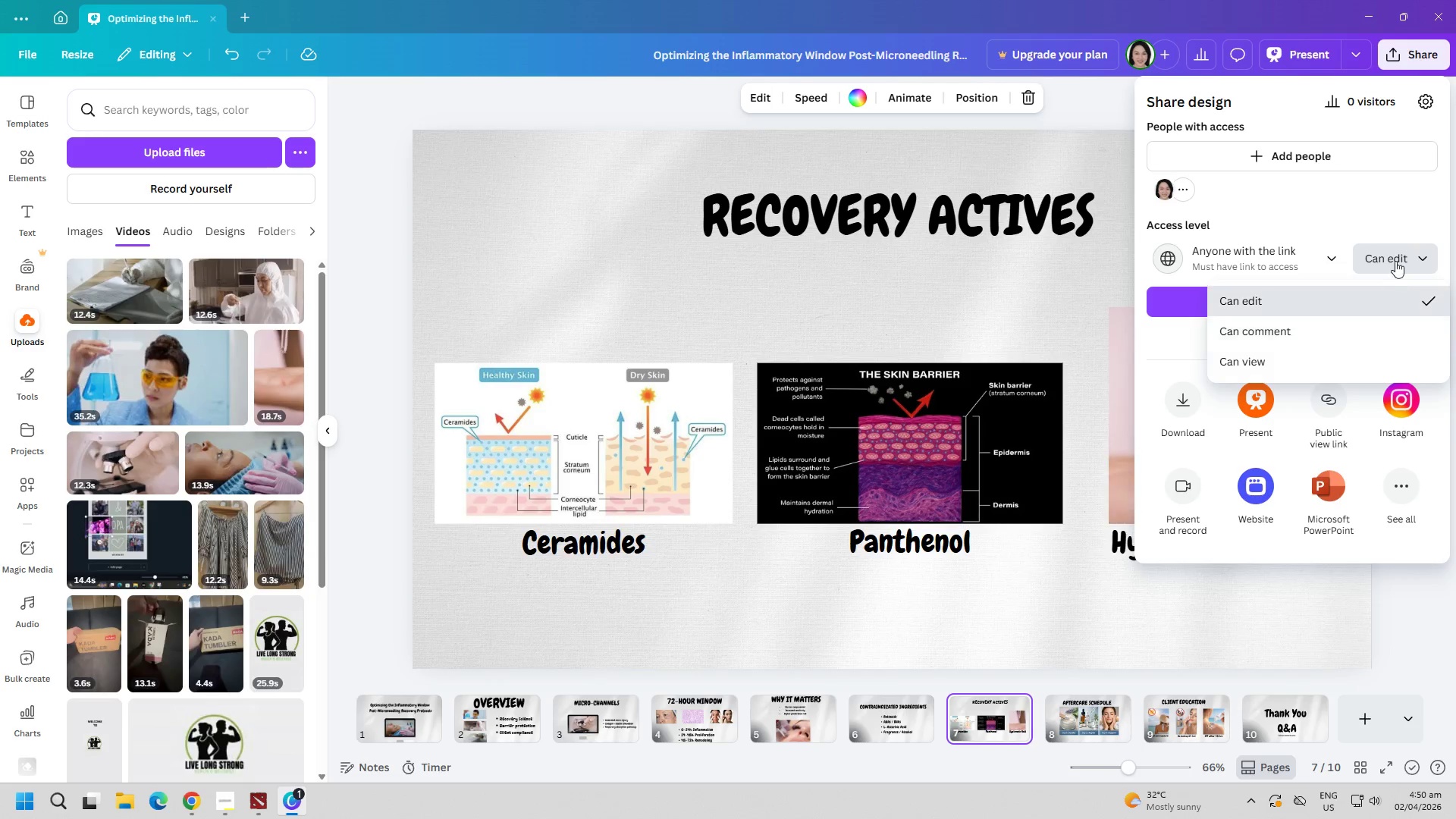 
double_click([1397, 259])
 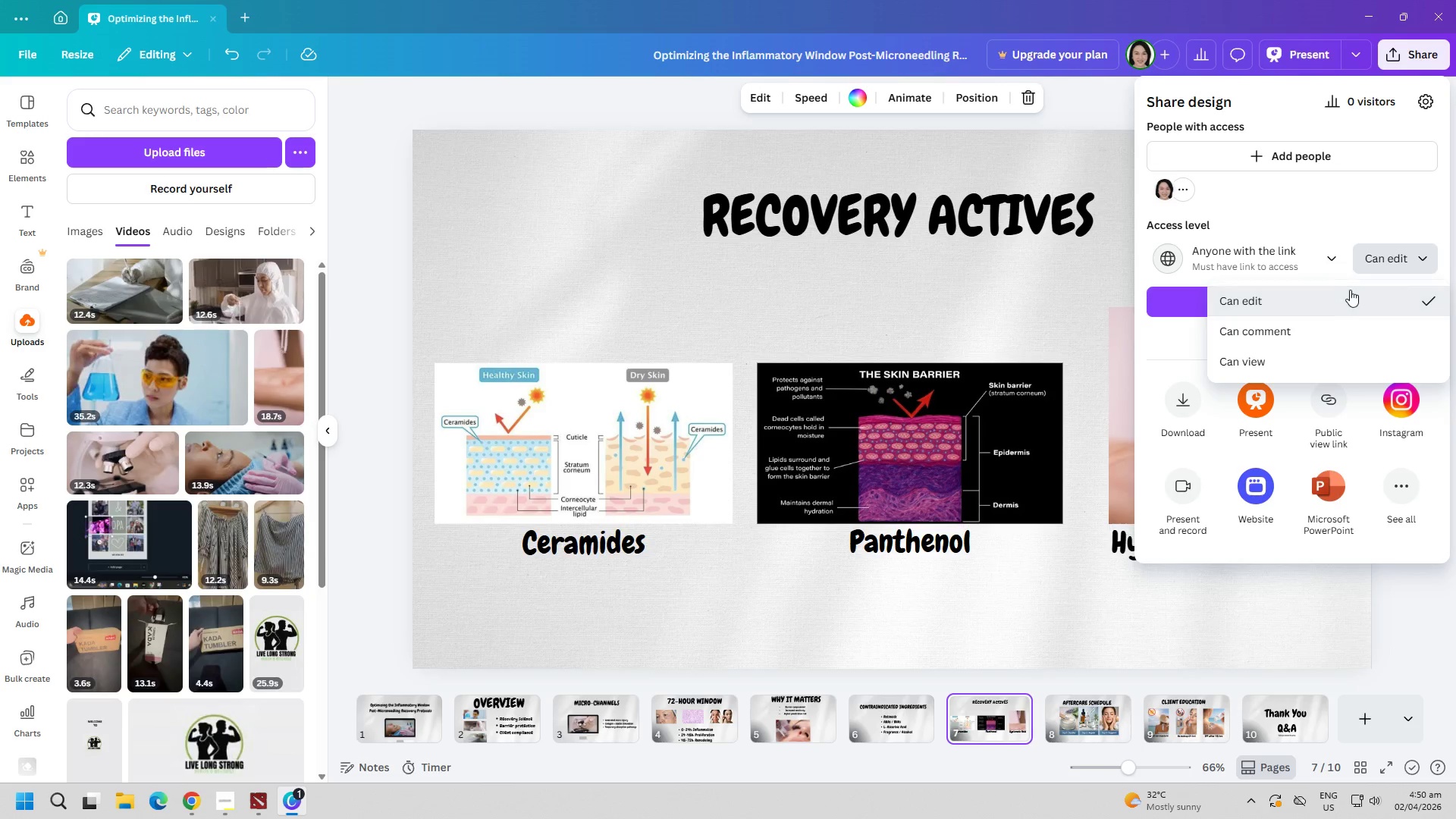 
triple_click([1343, 294])
 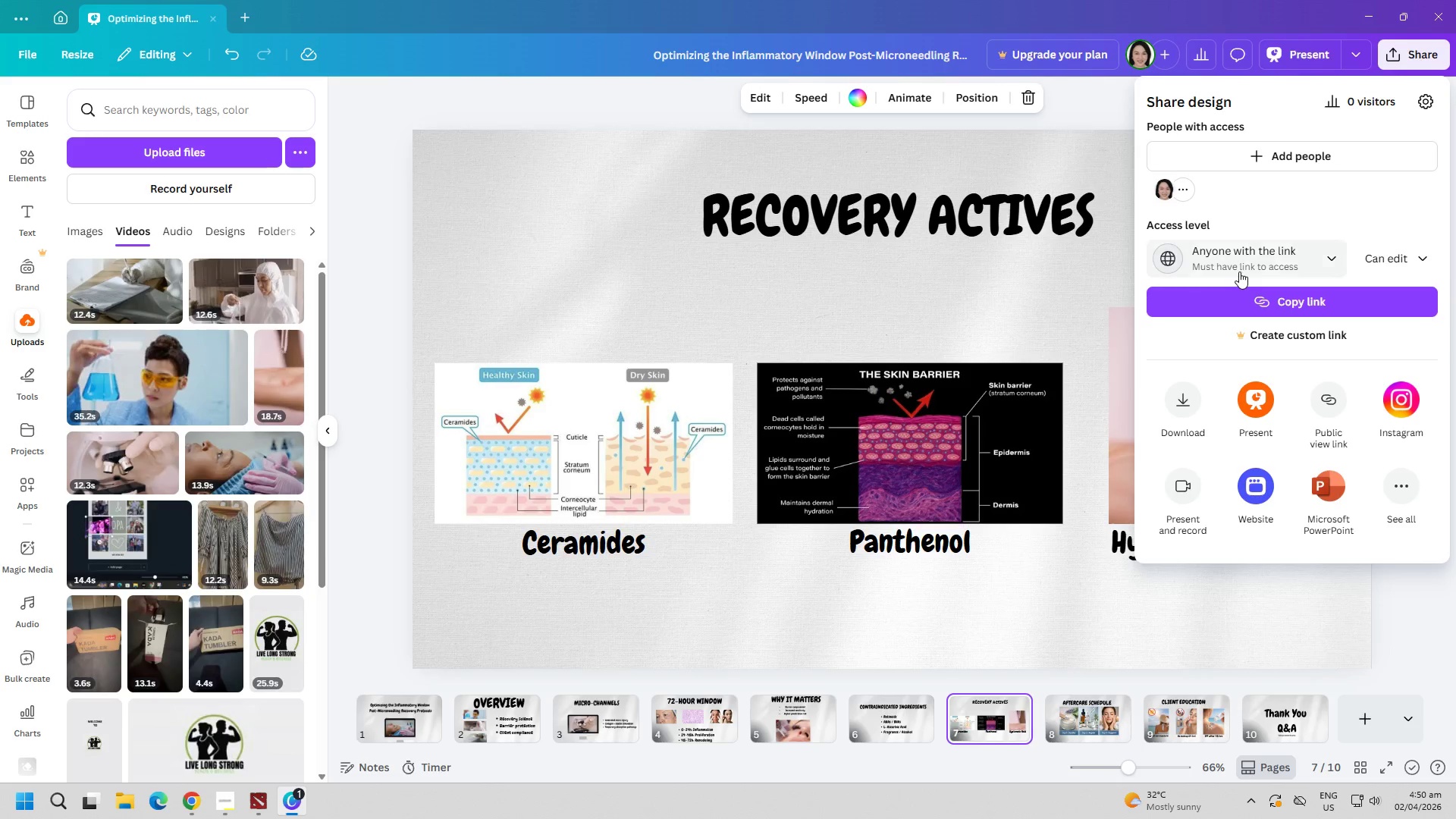 
left_click([1237, 271])
 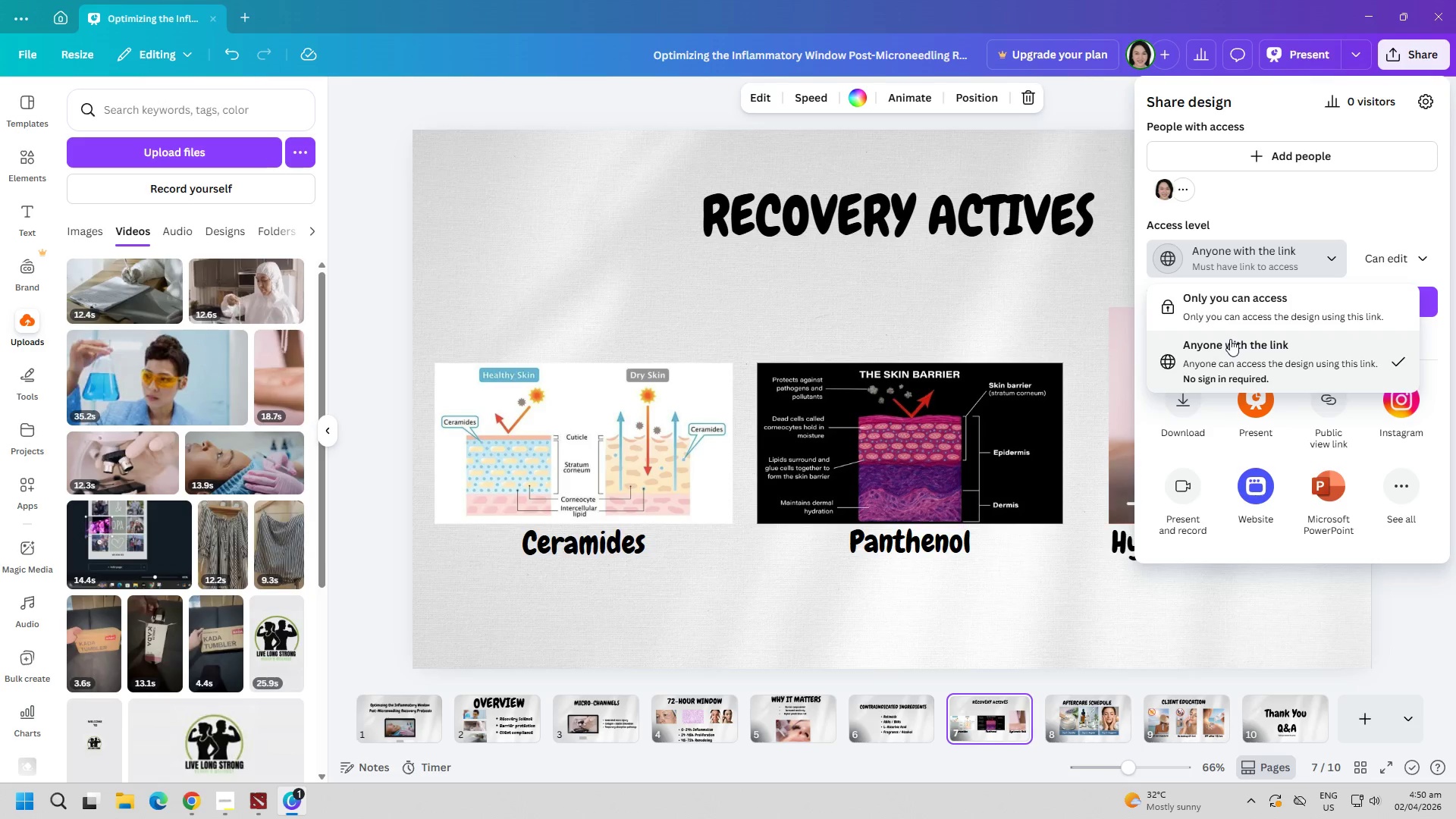 
left_click([1225, 353])
 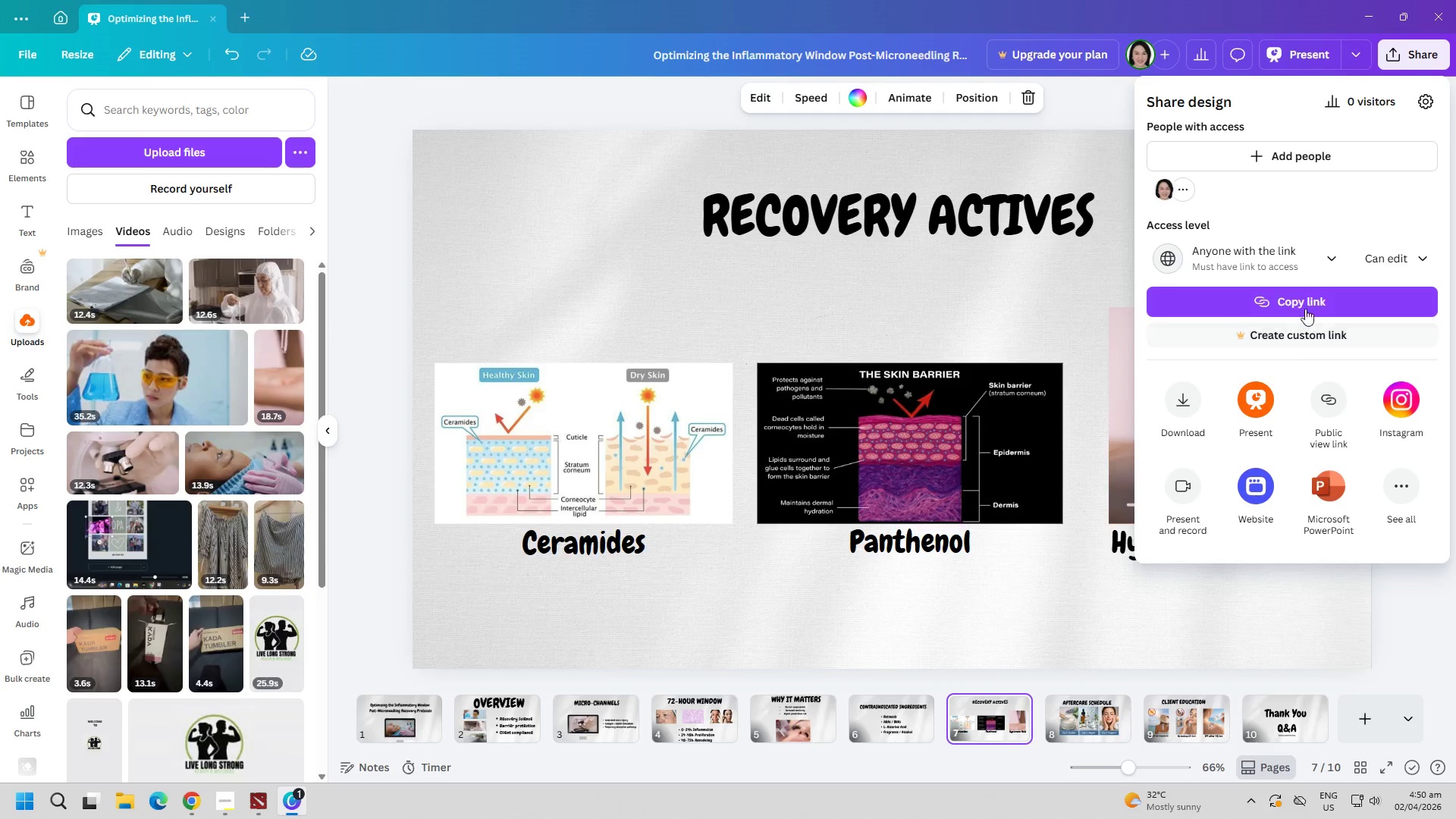 
left_click([1310, 302])
 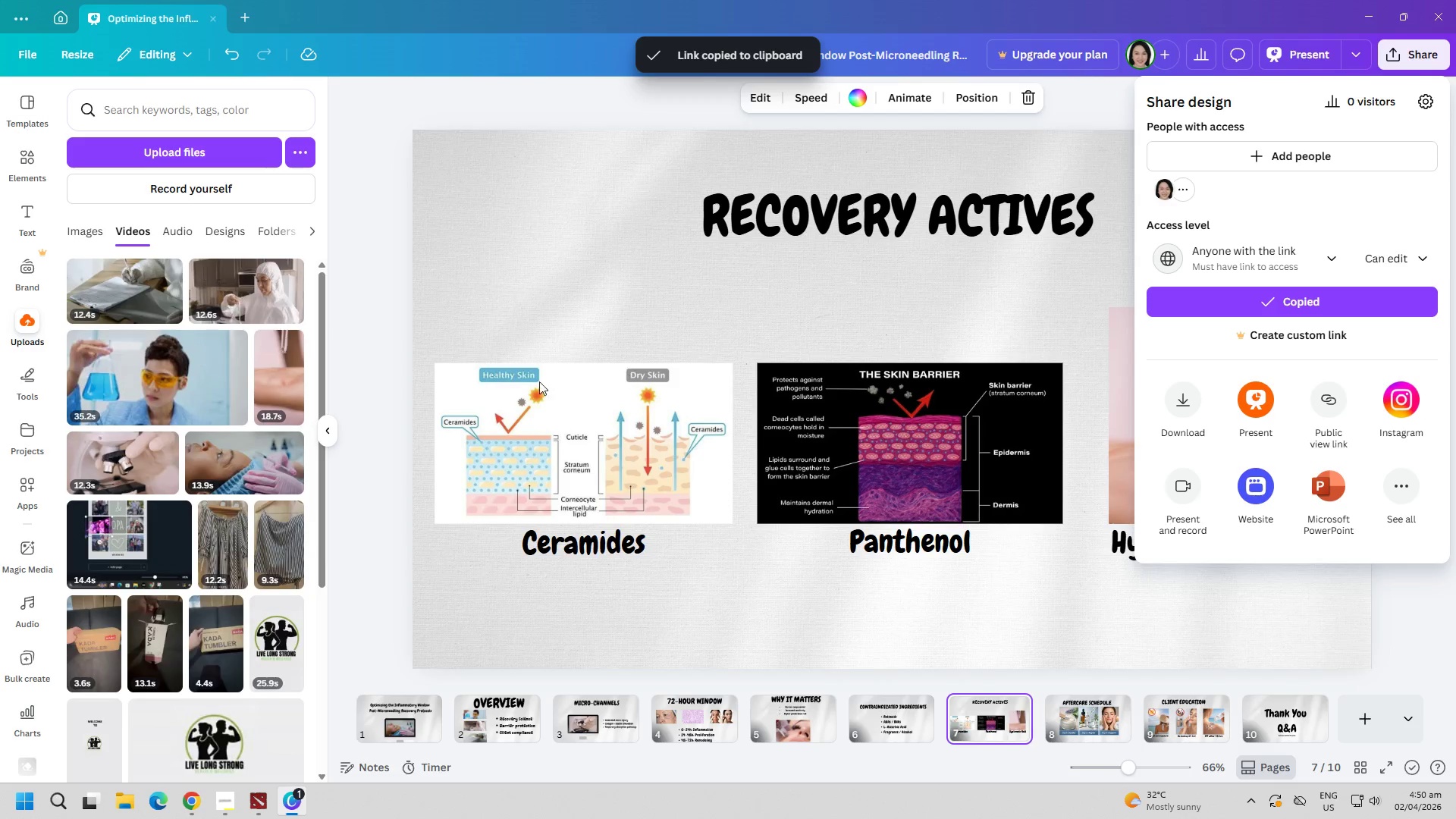 
left_click([377, 358])
 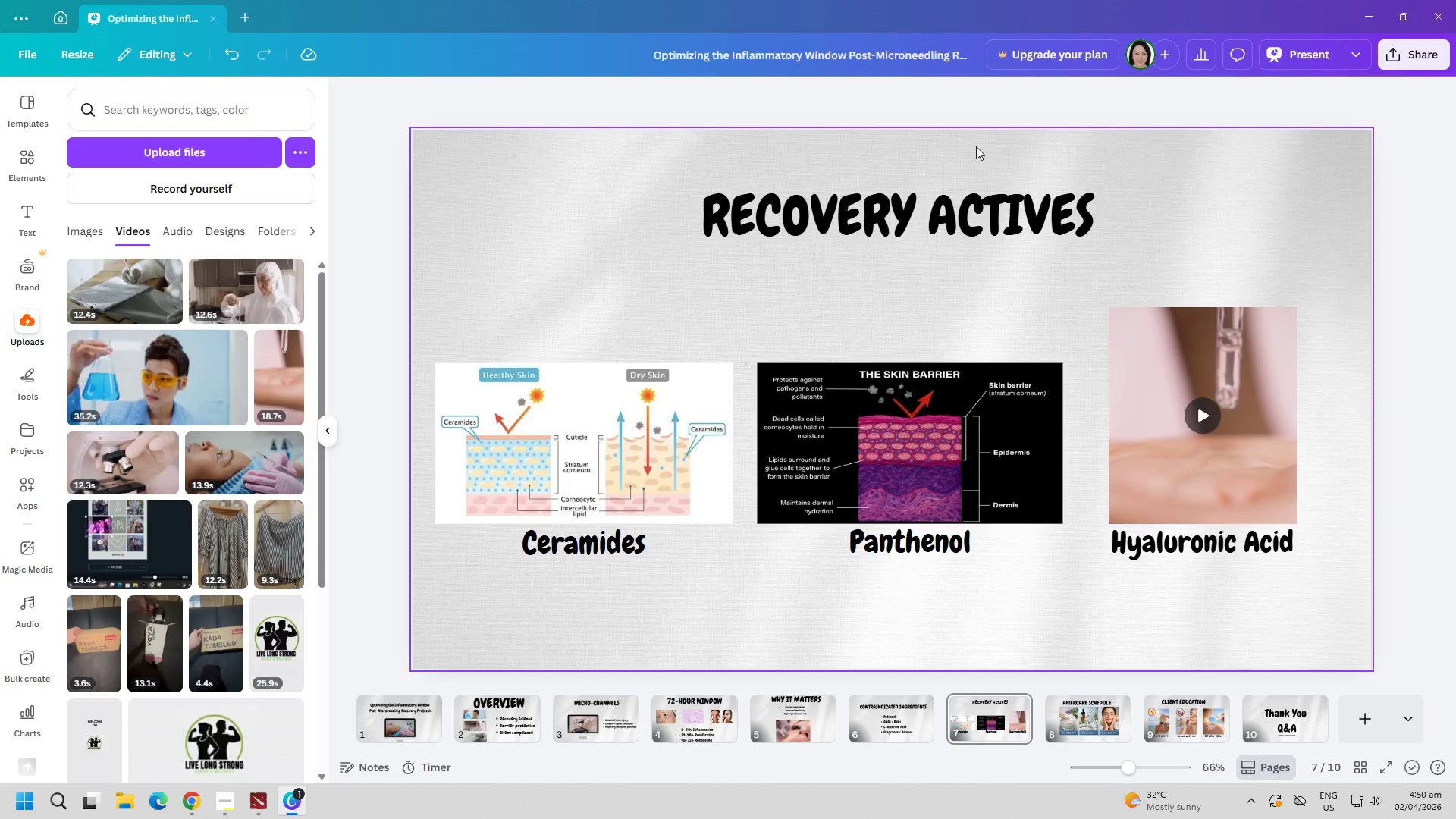 
wait(13.36)
 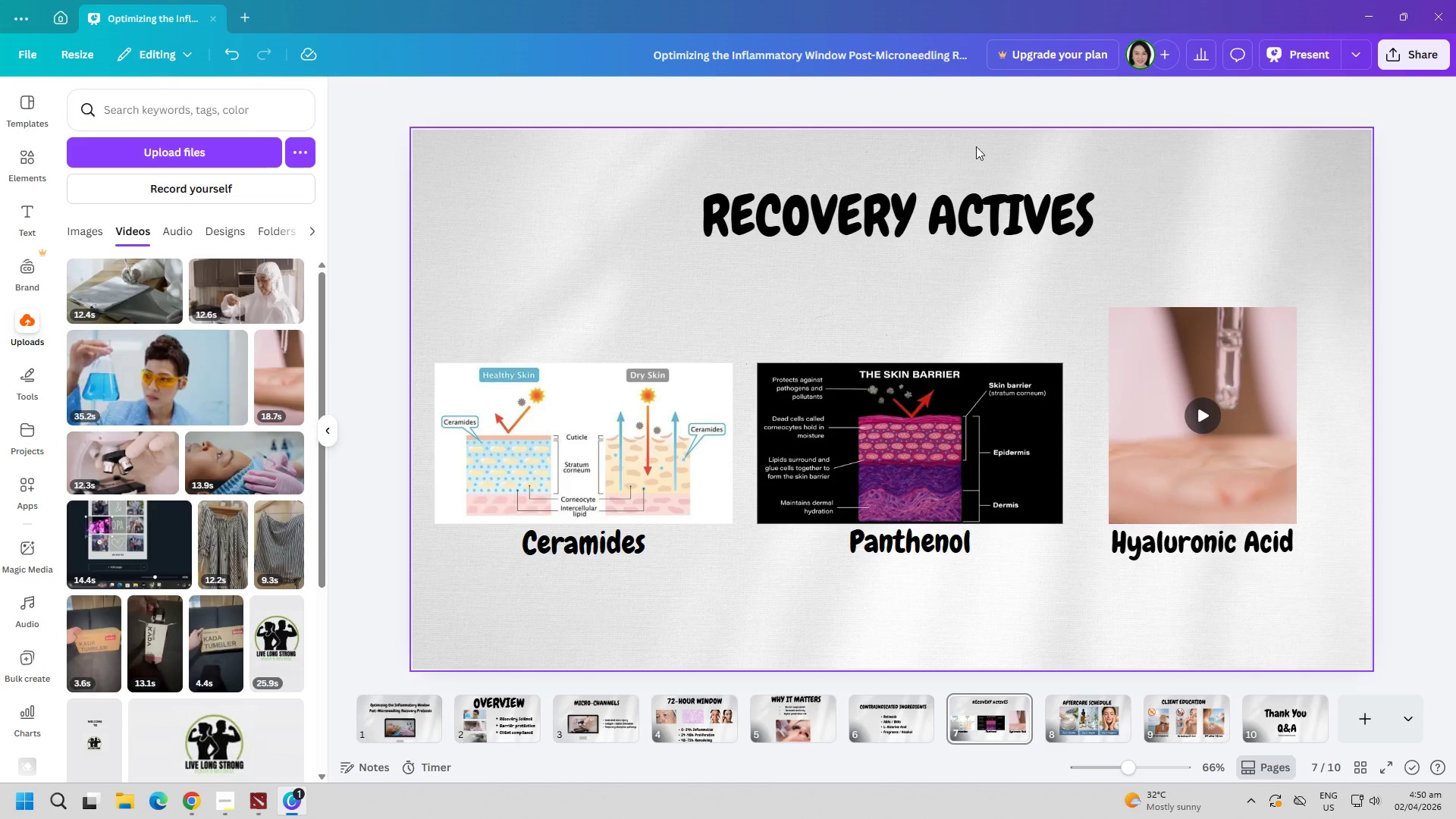 
left_click([1096, 701])
 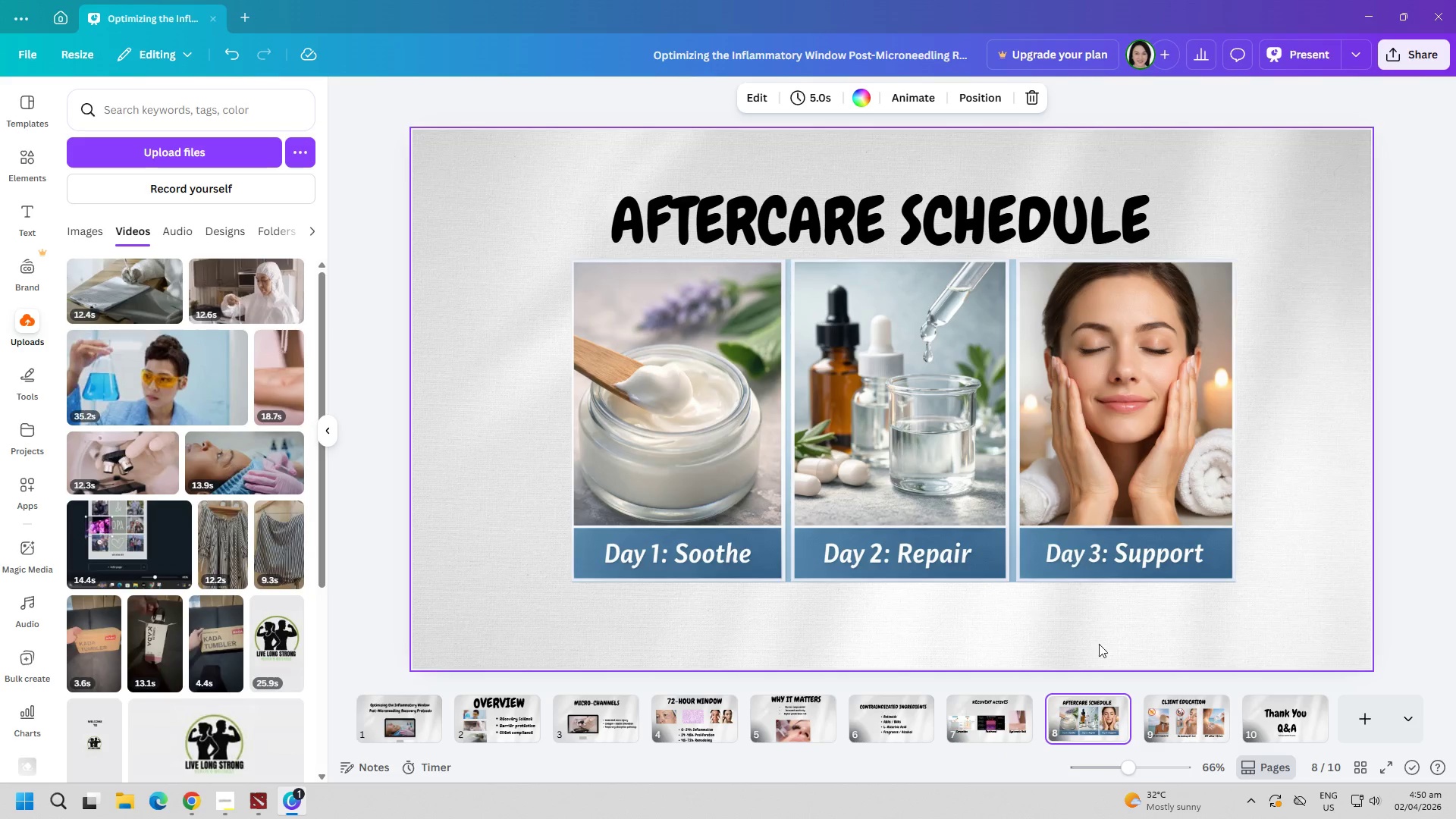 
left_click([1171, 716])
 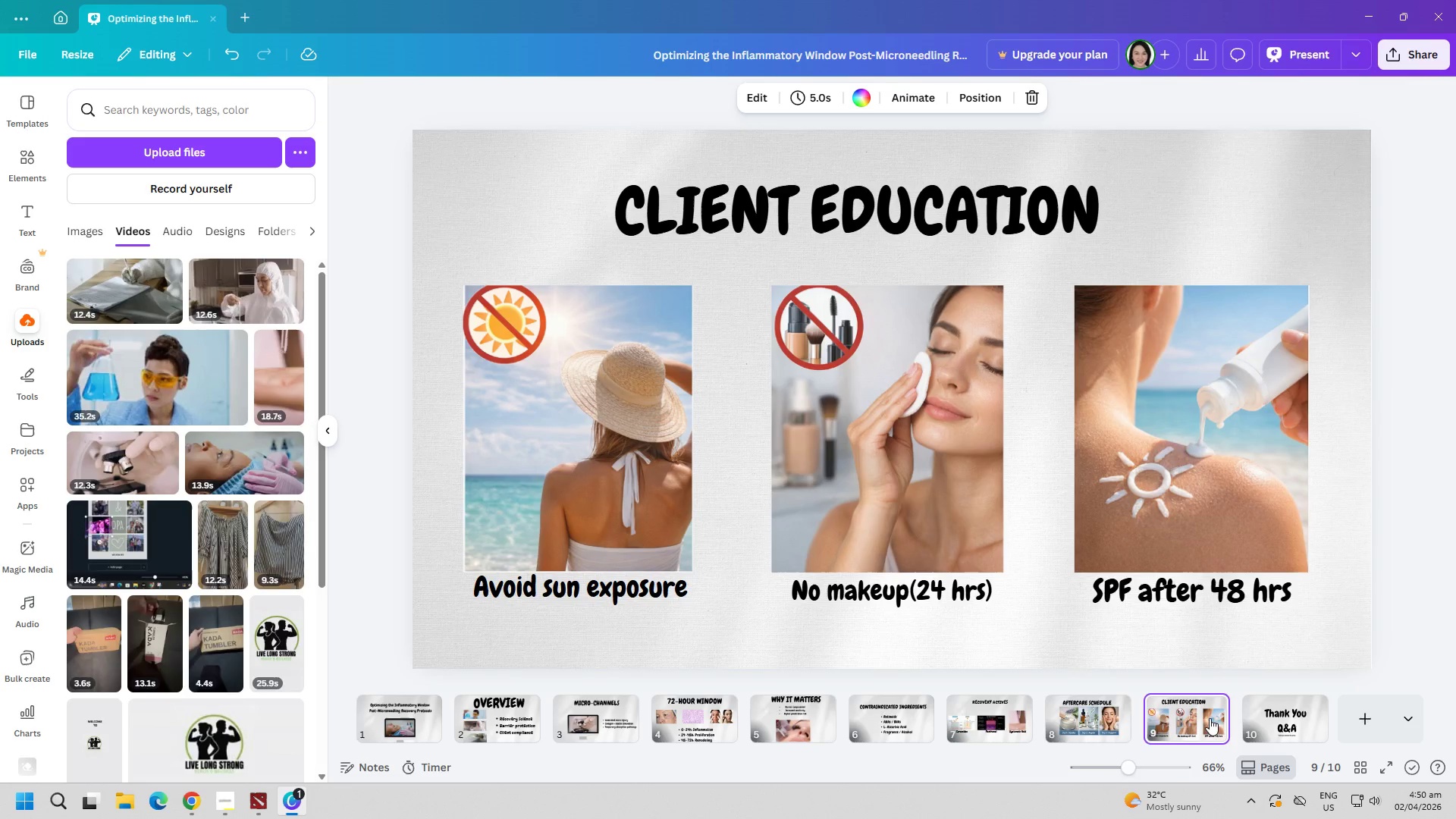 
left_click([1287, 721])
 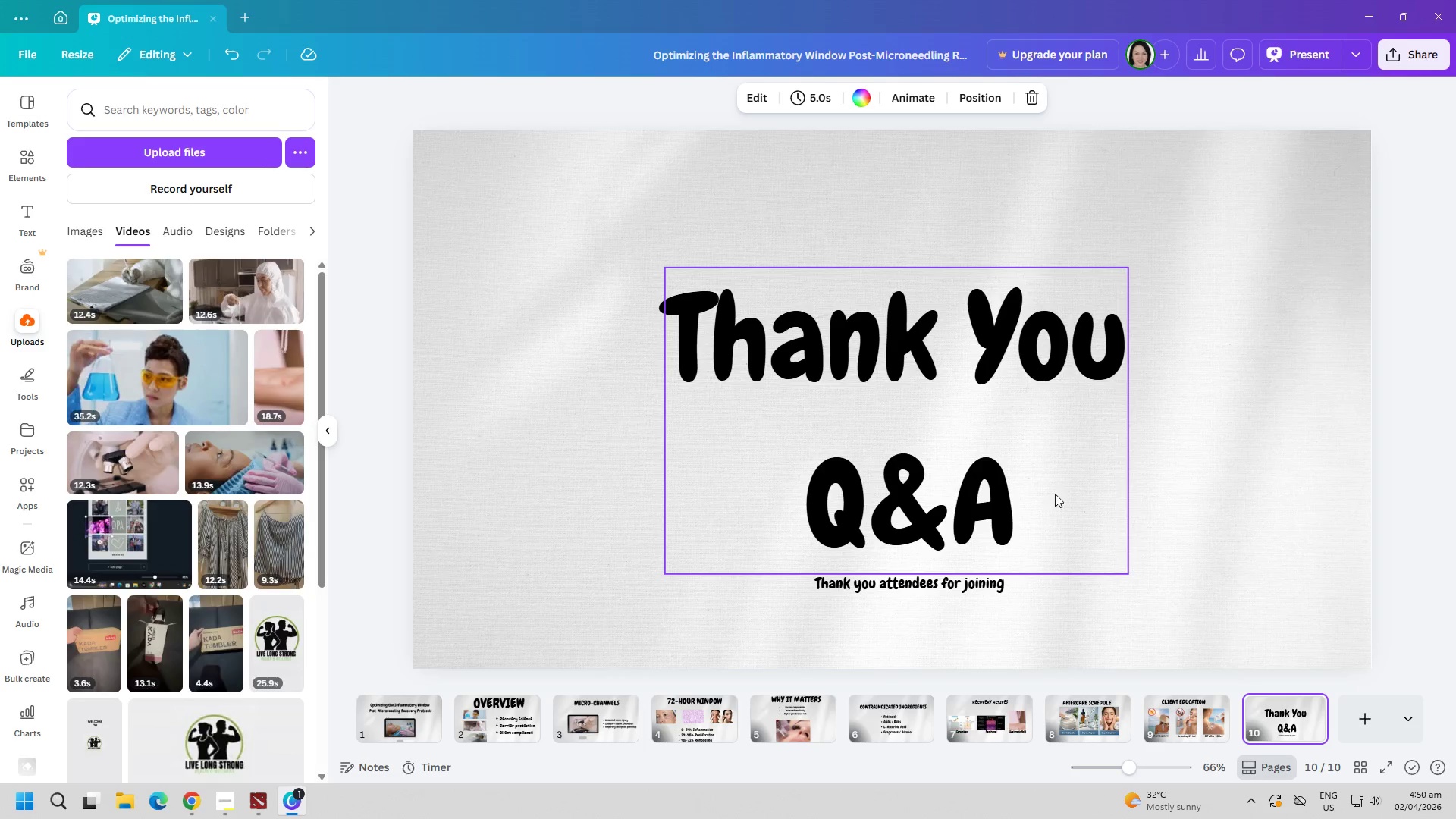 
left_click([1188, 516])
 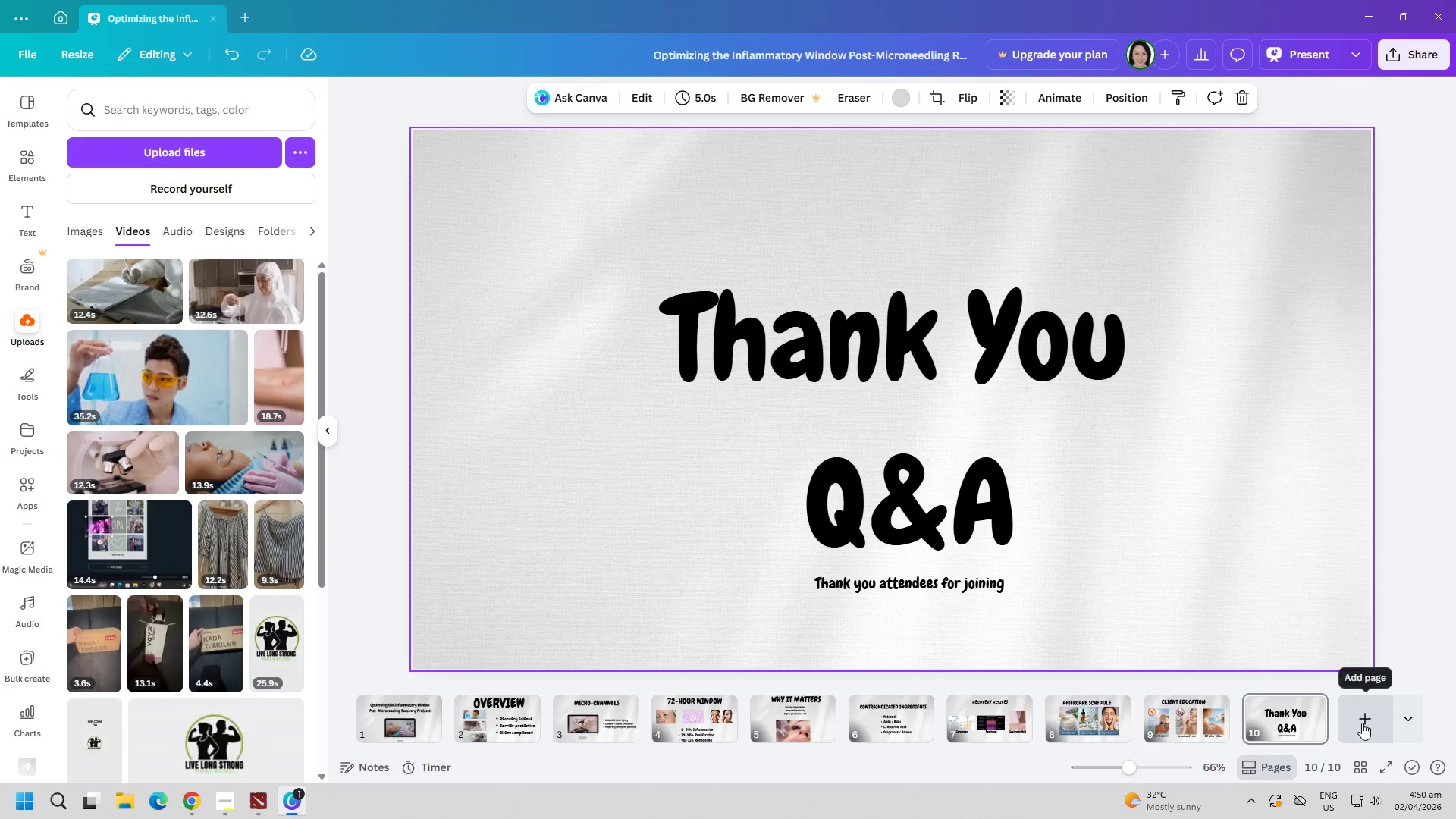 
scroll: coordinate [670, 588], scroll_direction: down, amount: 2.0
 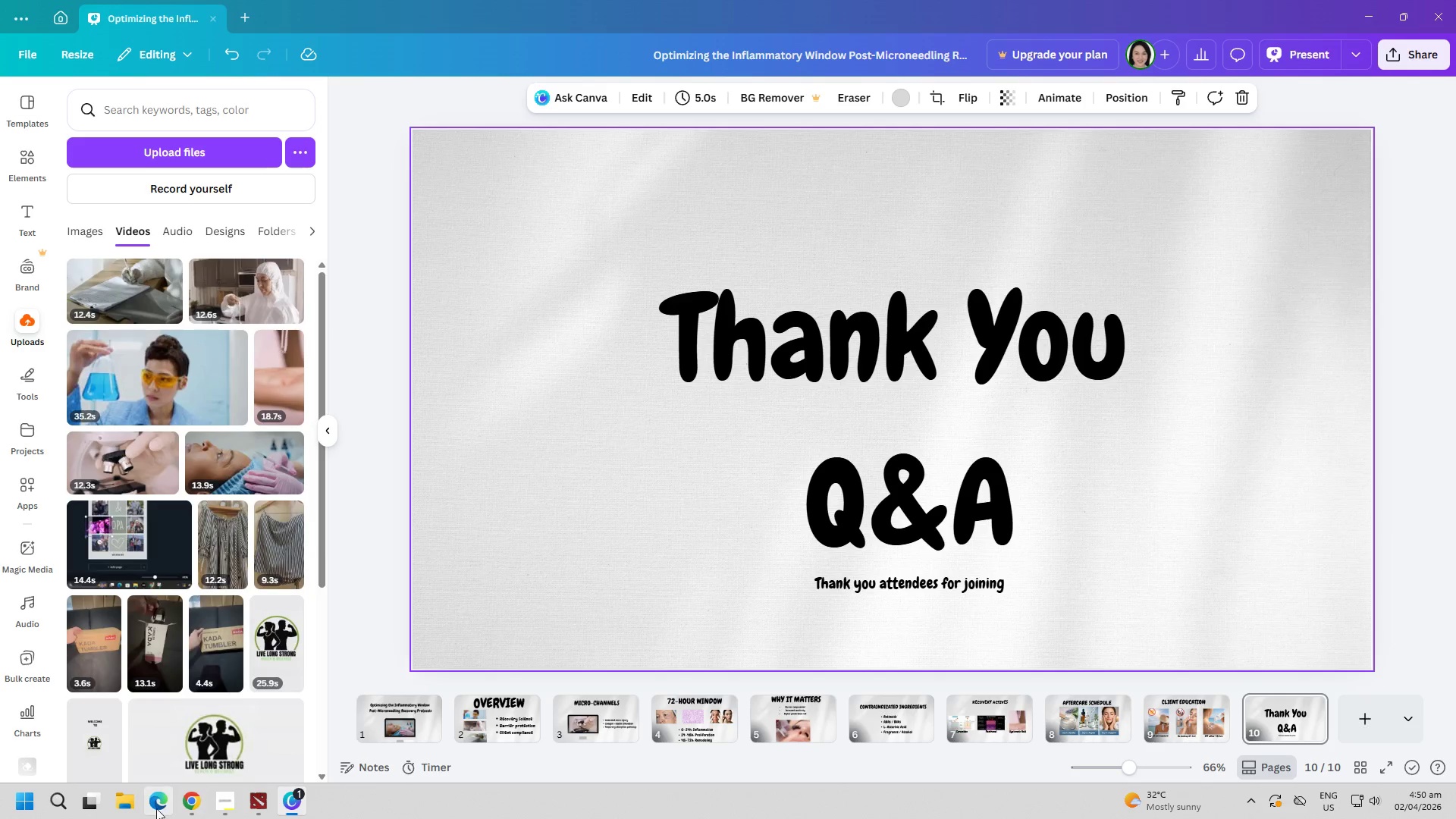 
left_click([222, 799])